 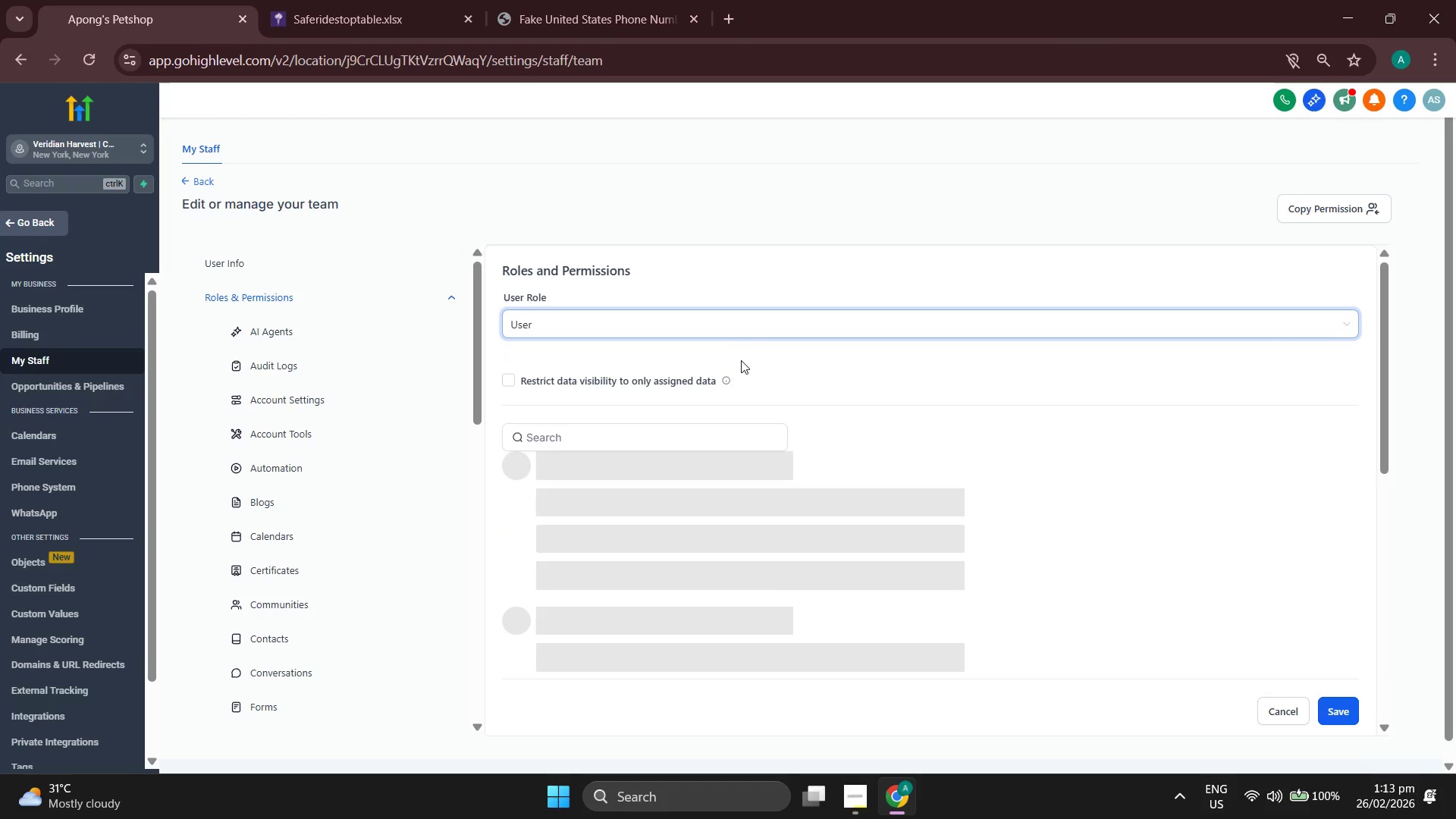 
left_click([832, 306])
 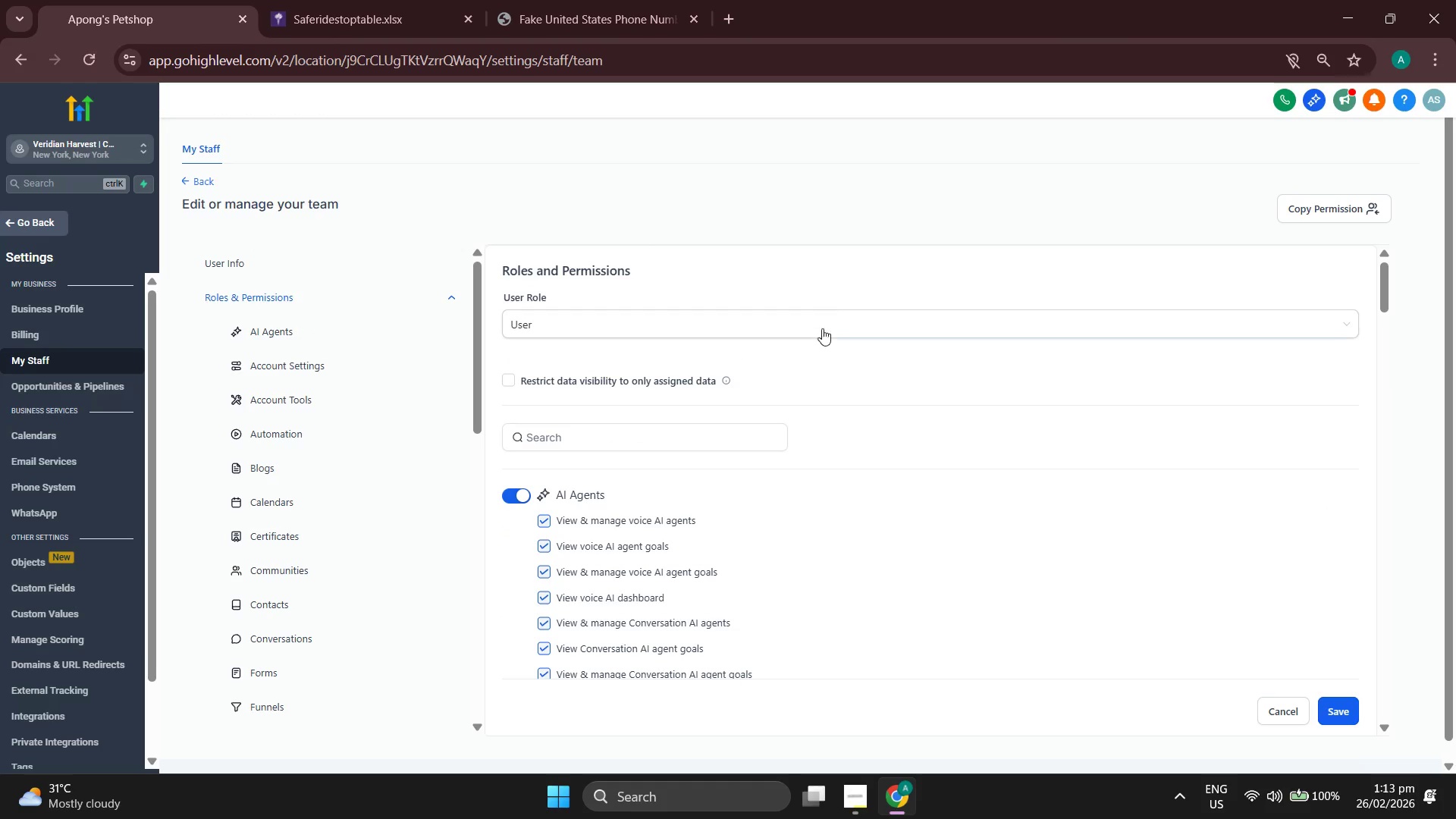 
left_click([818, 332])
 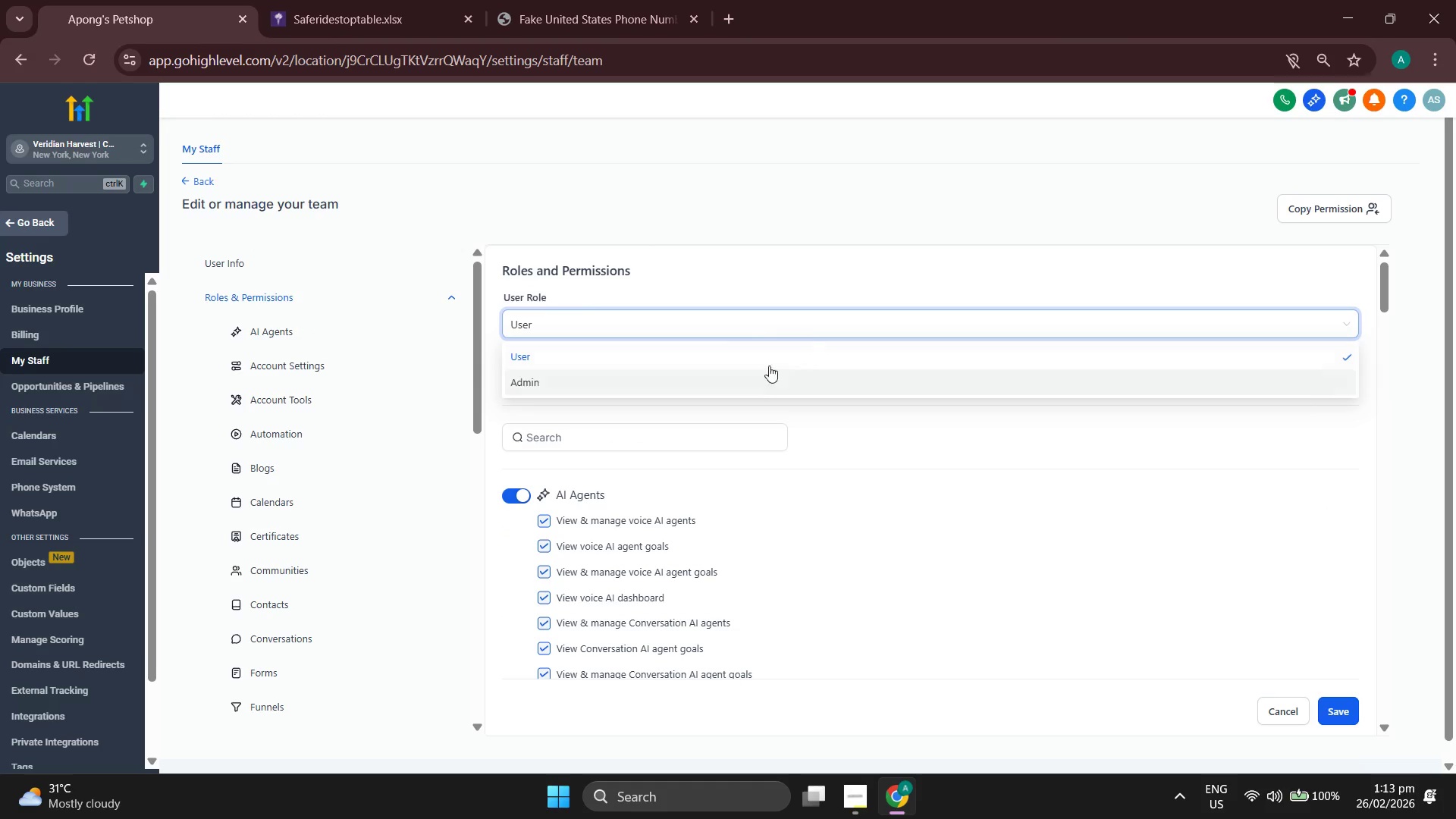 
left_click([899, 275])
 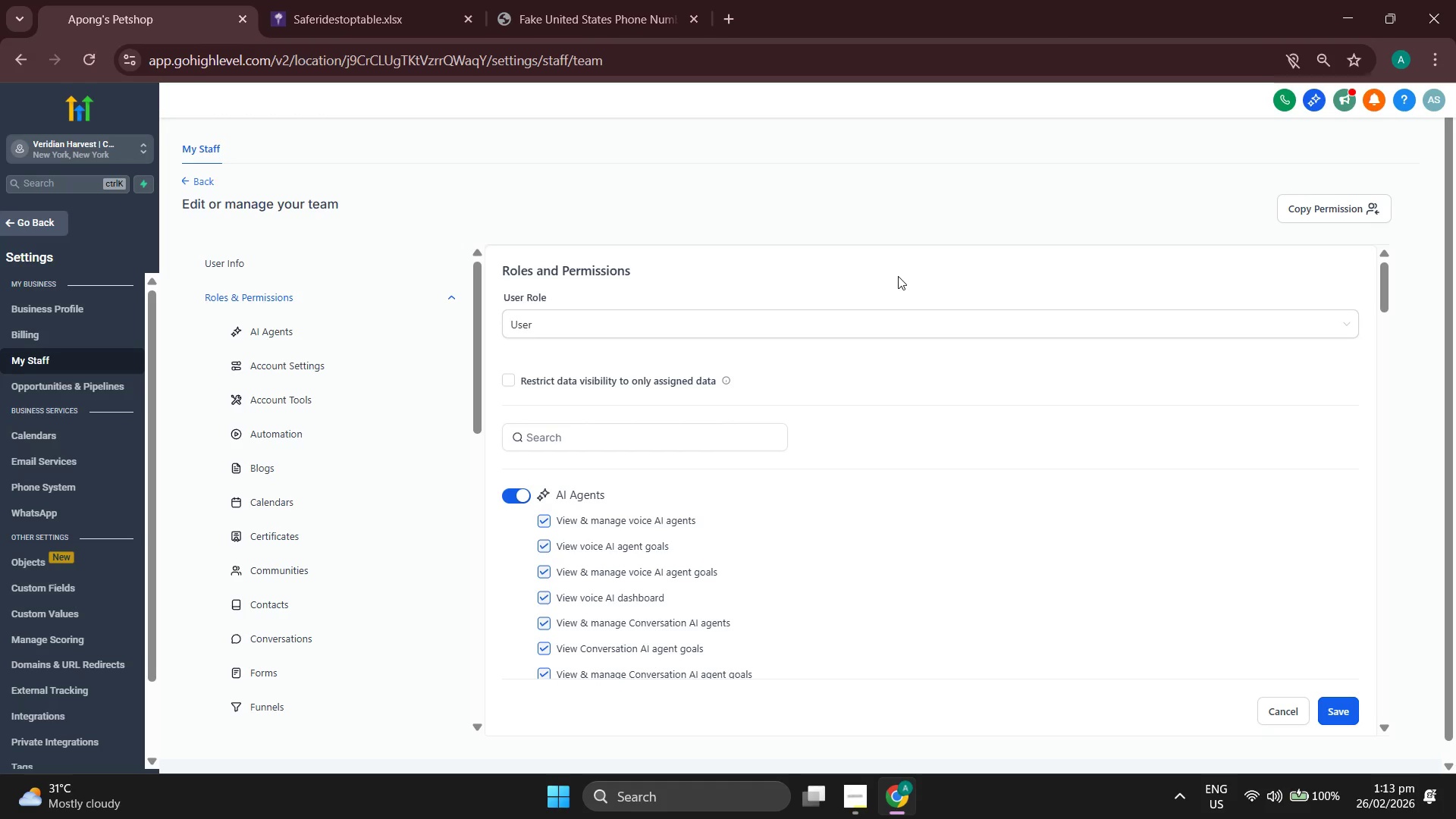 
scroll: coordinate [898, 282], scroll_direction: none, amount: 0.0
 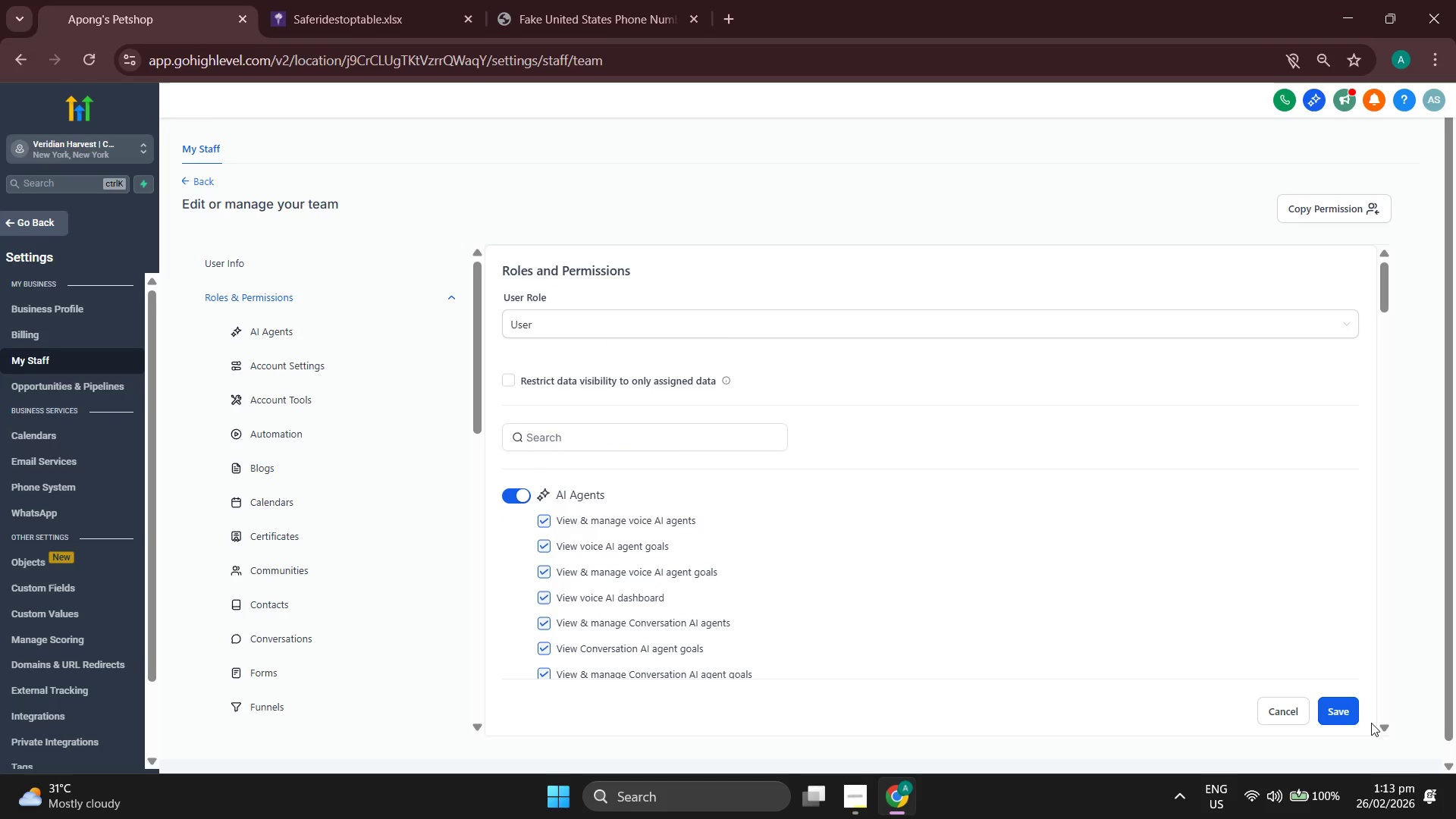 
left_click([1340, 707])
 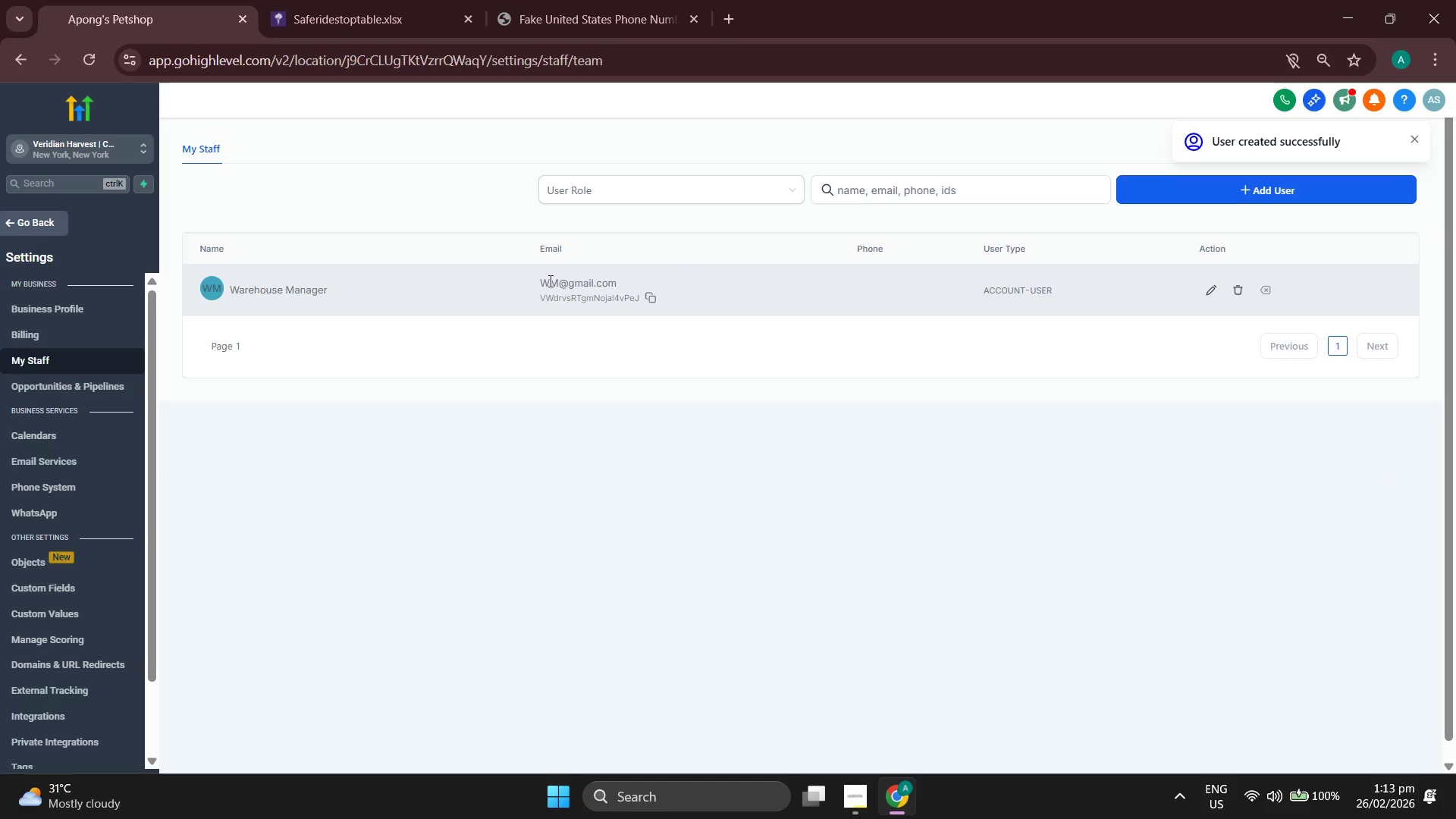 
wait(9.09)
 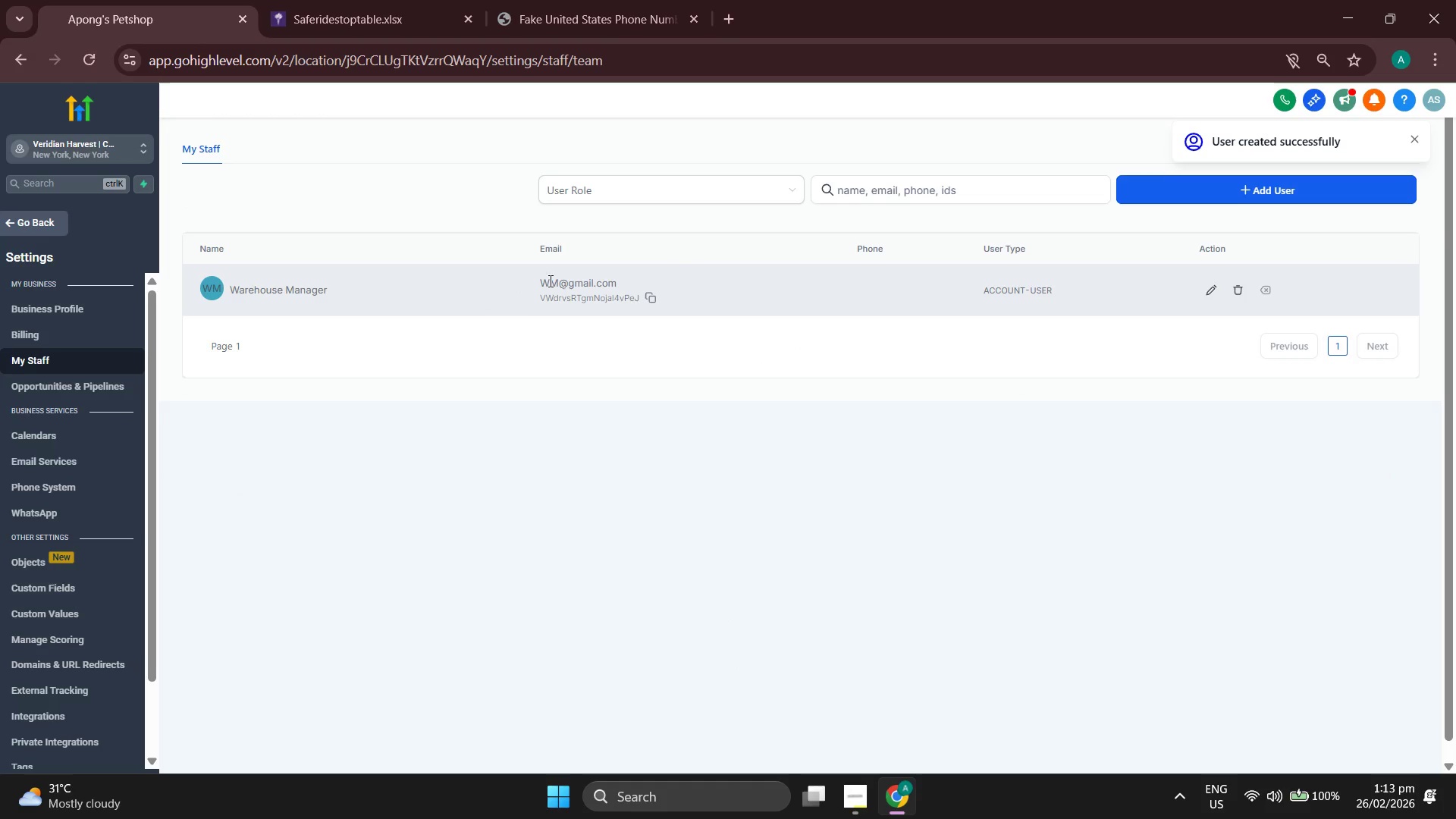 
scroll: coordinate [104, 529], scroll_direction: down, amount: 4.0
 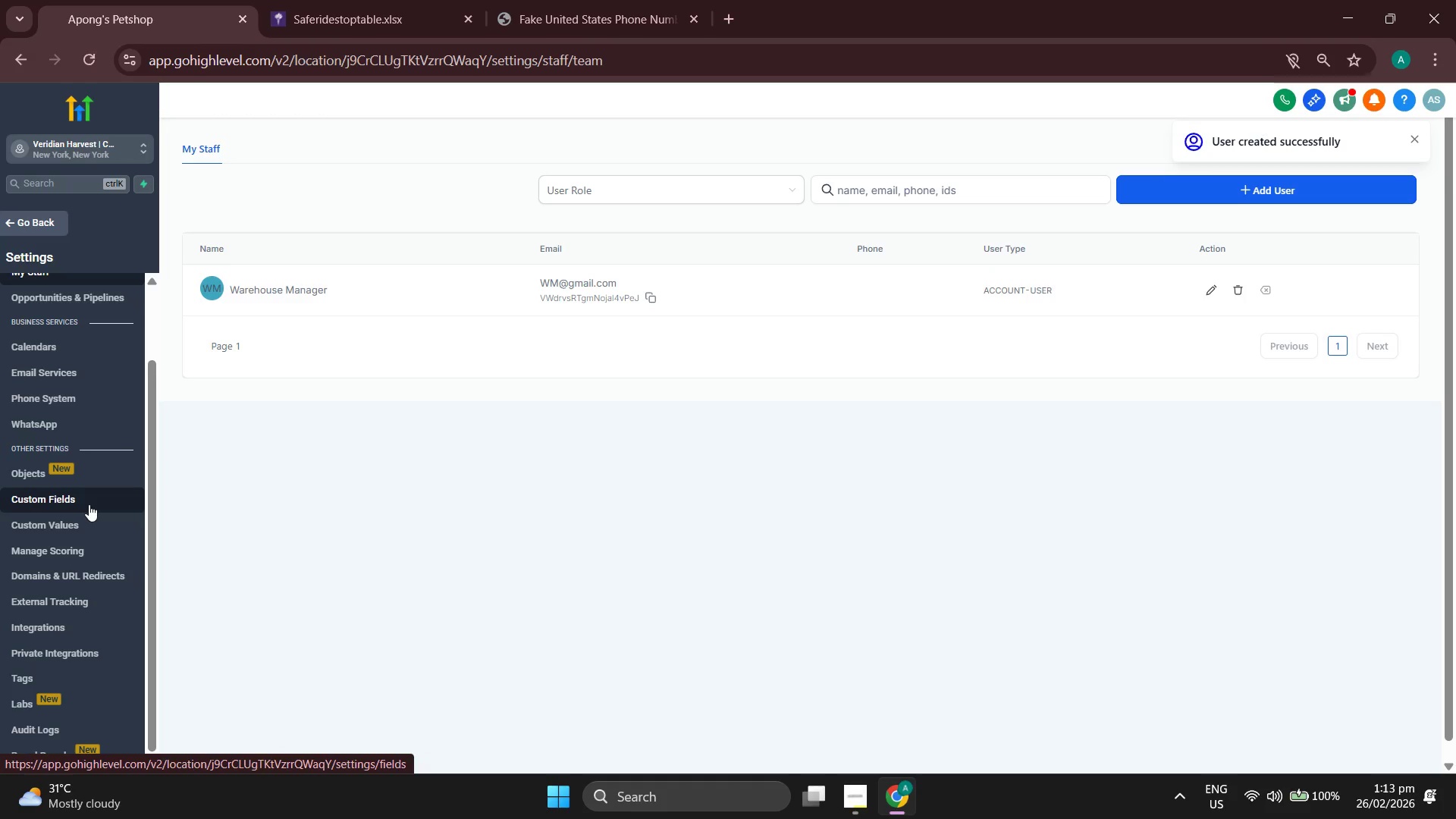 
left_click([89, 504])